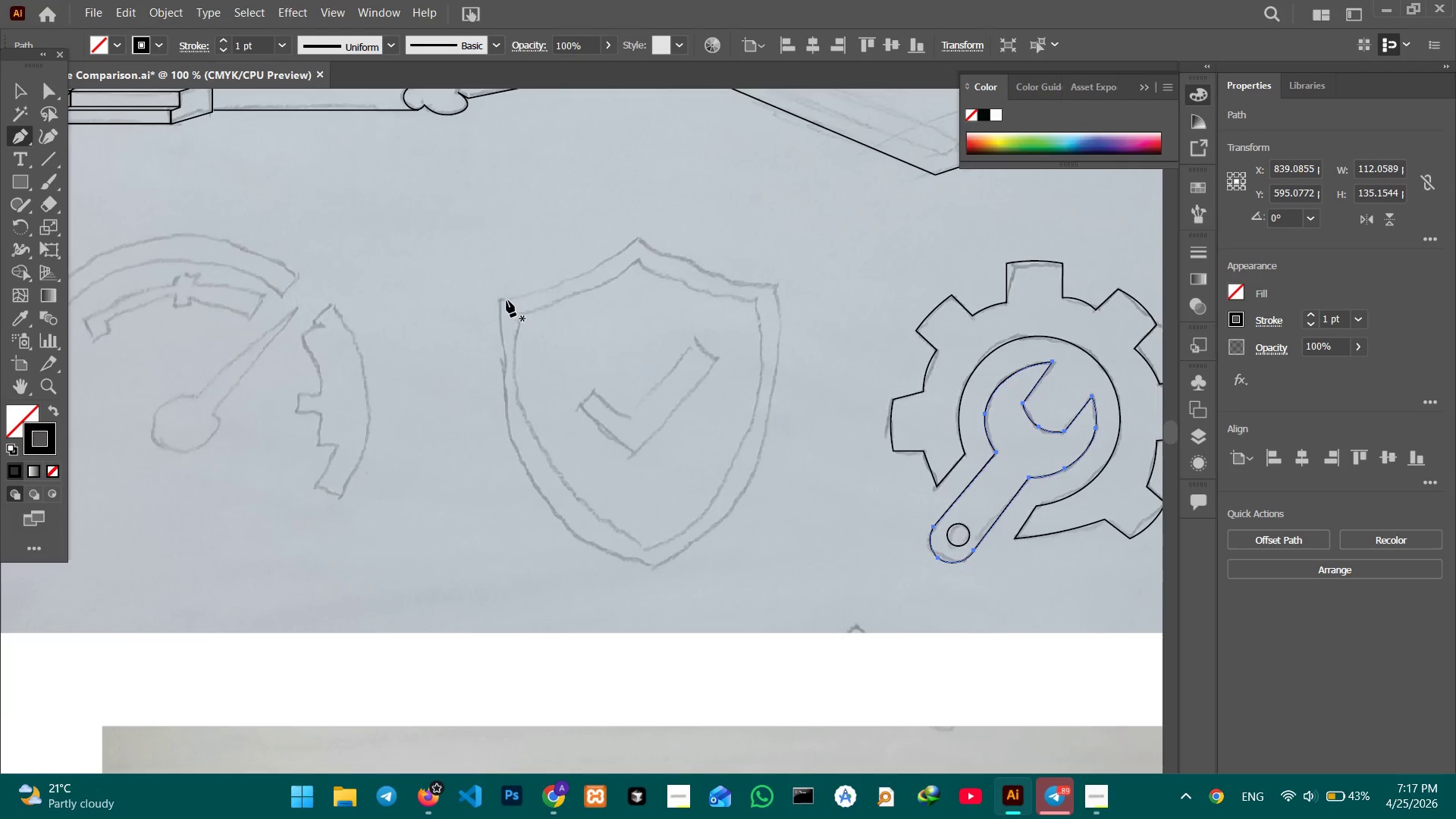 
left_click([499, 300])
 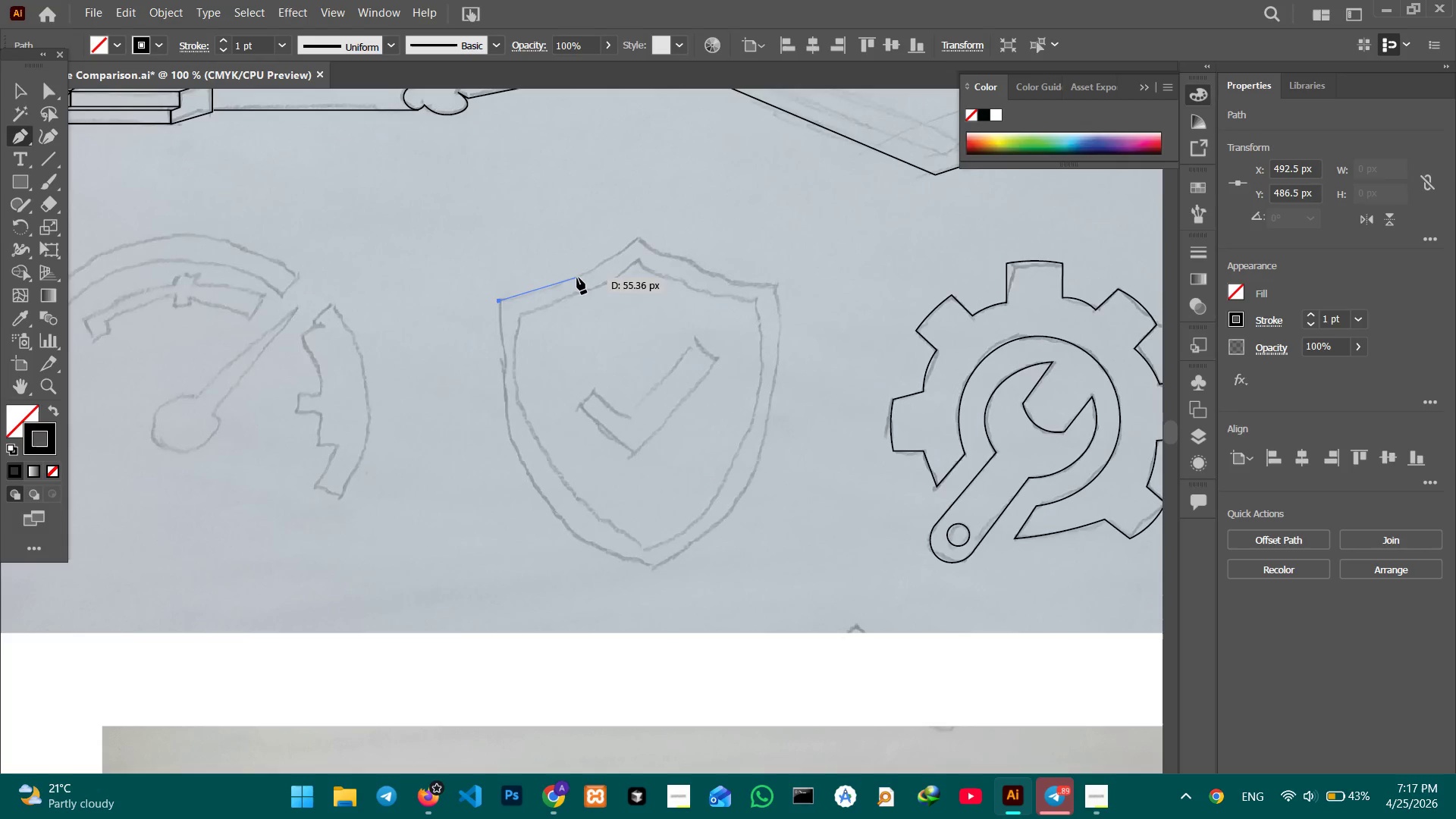 
left_click([577, 278])
 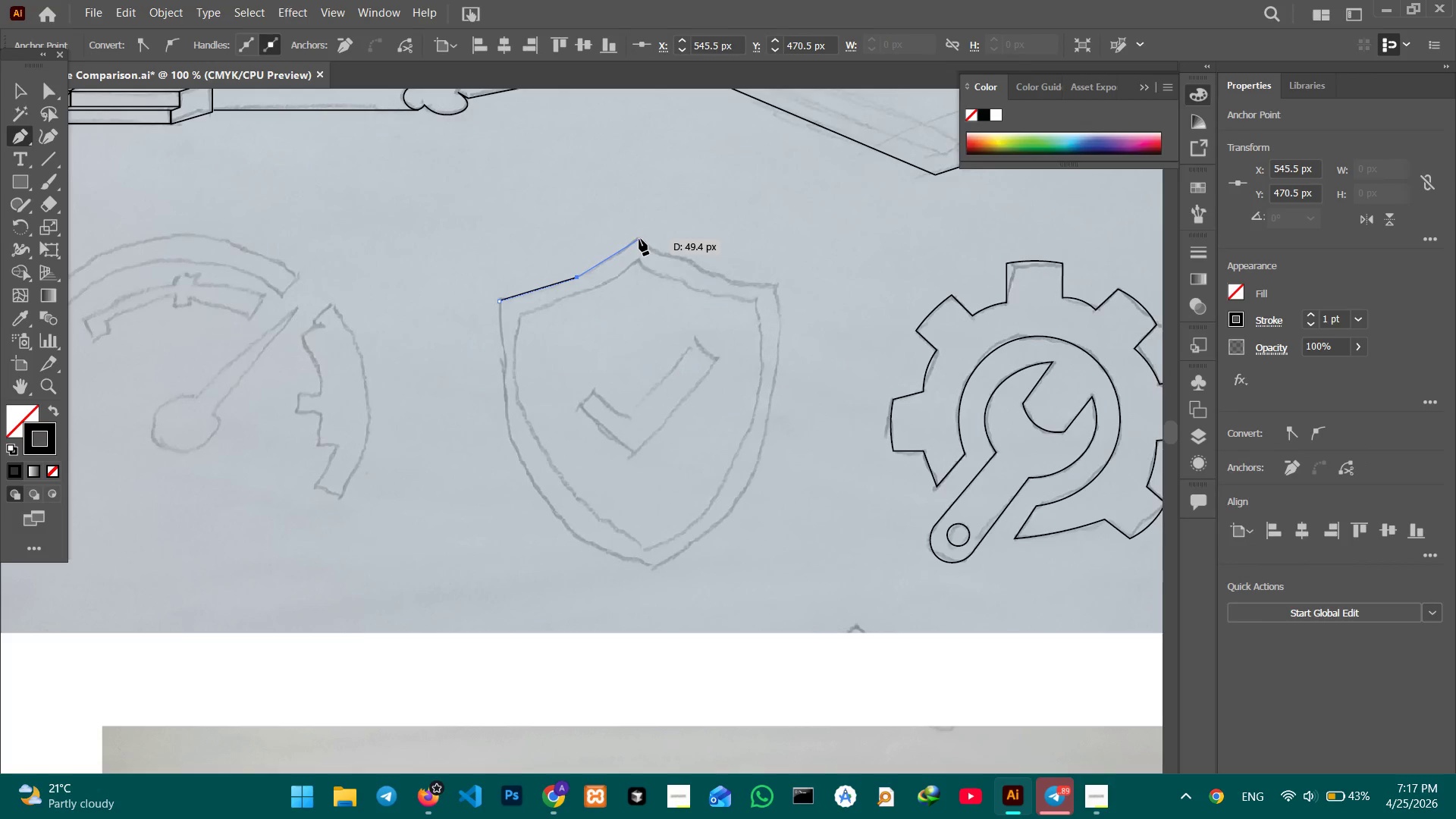 
left_click([639, 238])
 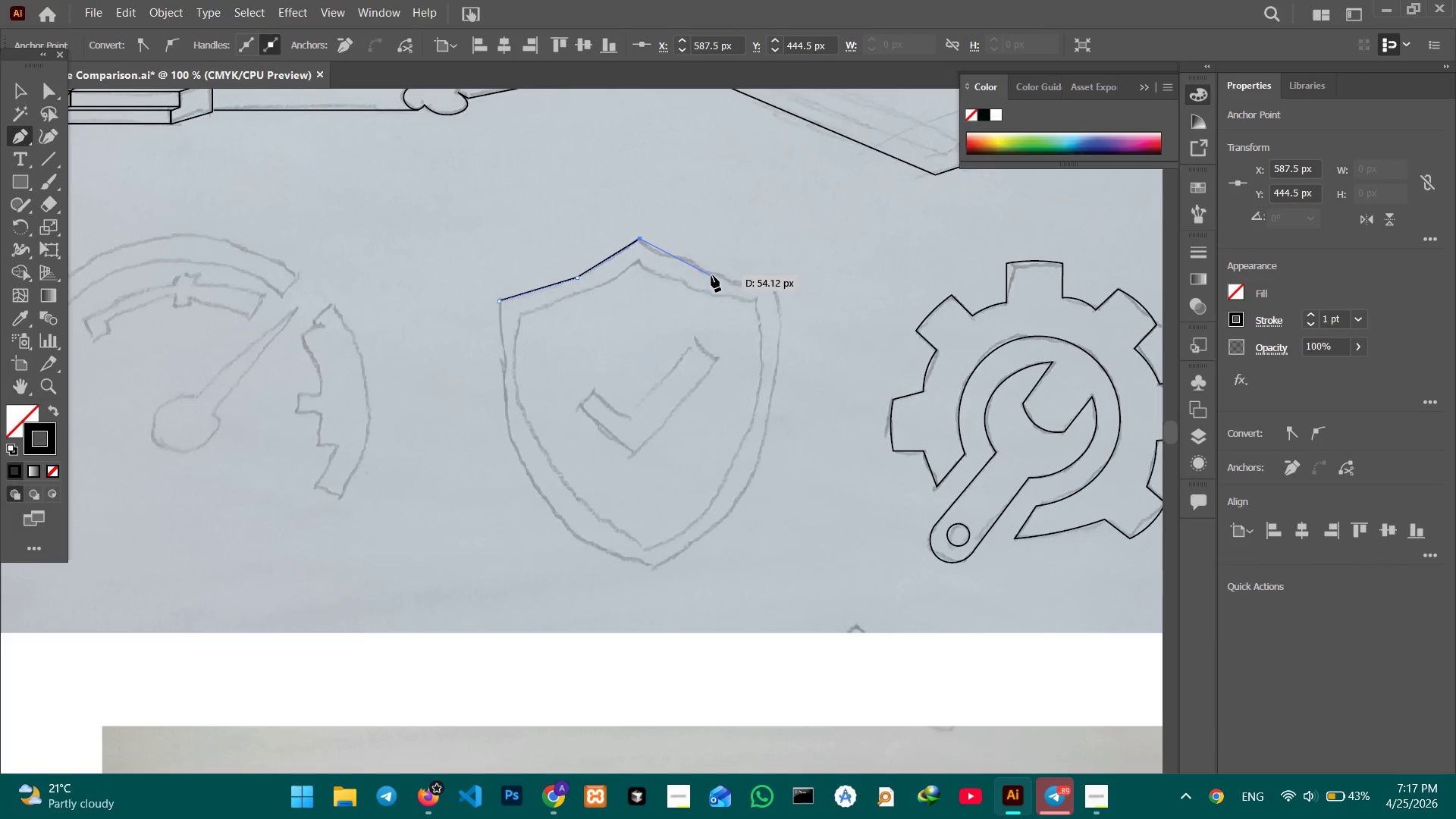 
left_click([711, 275])
 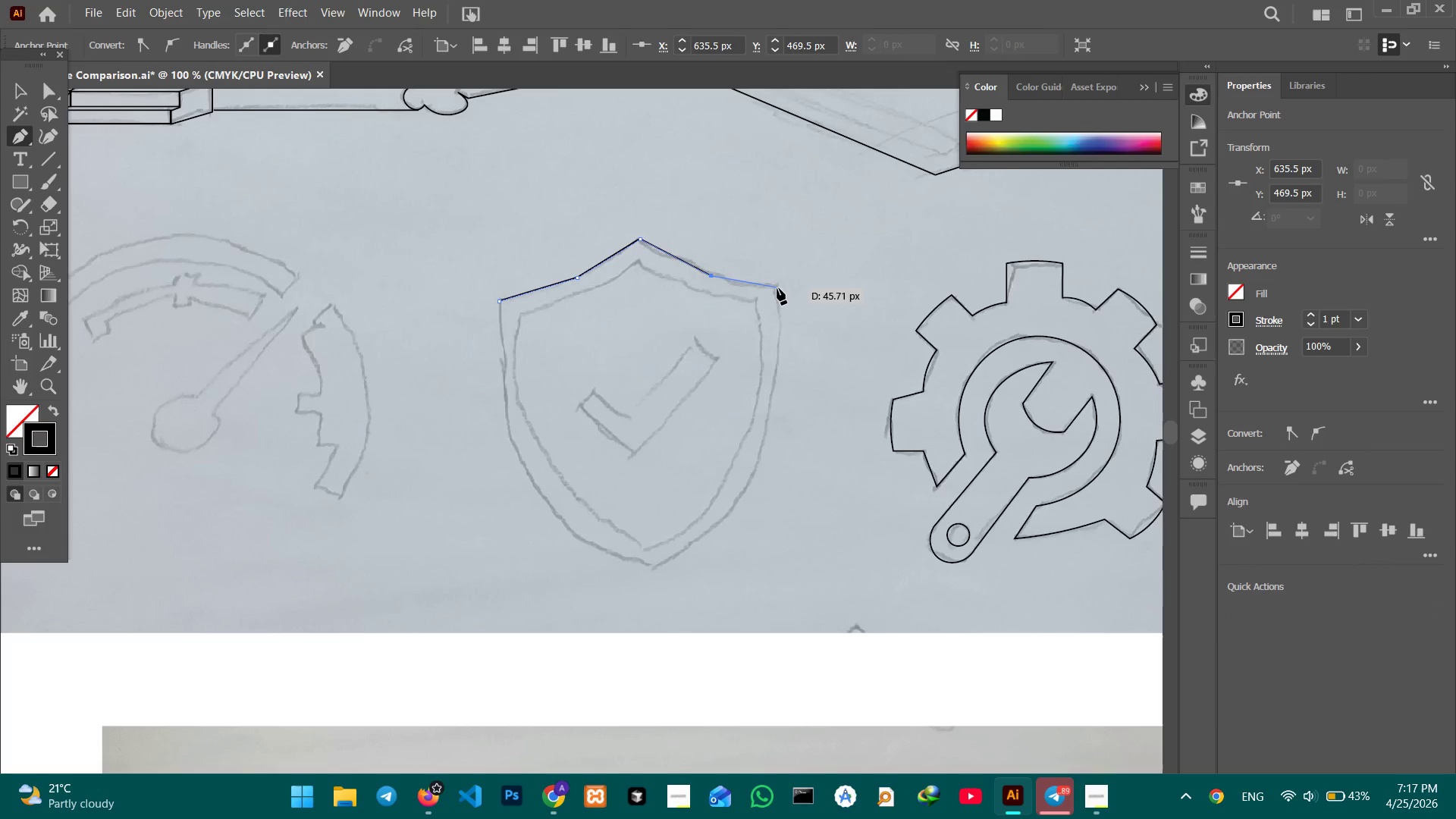 
left_click([776, 288])
 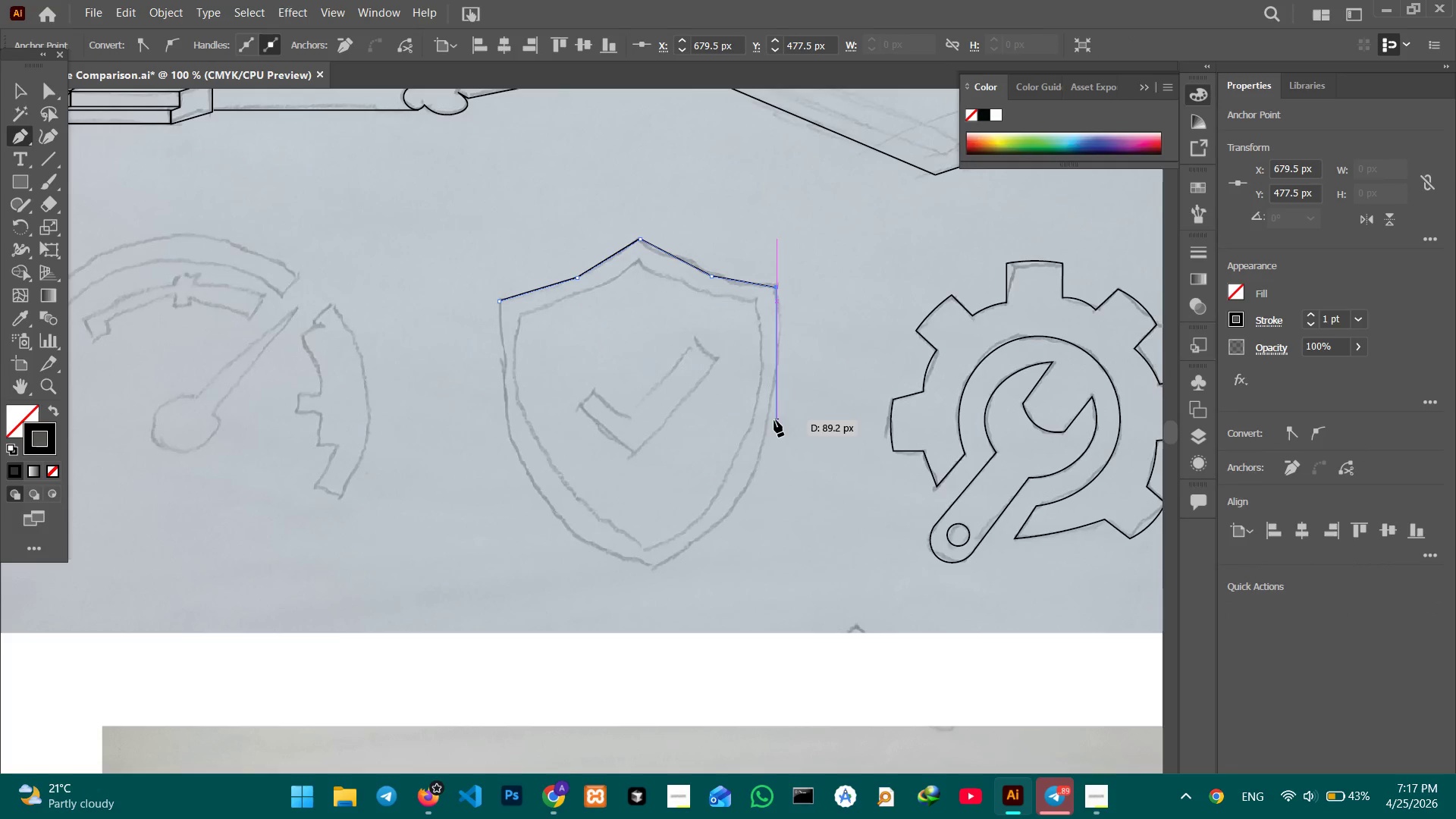 
hold_key(key=ShiftLeft, duration=3.64)
left_click([768, 425])
 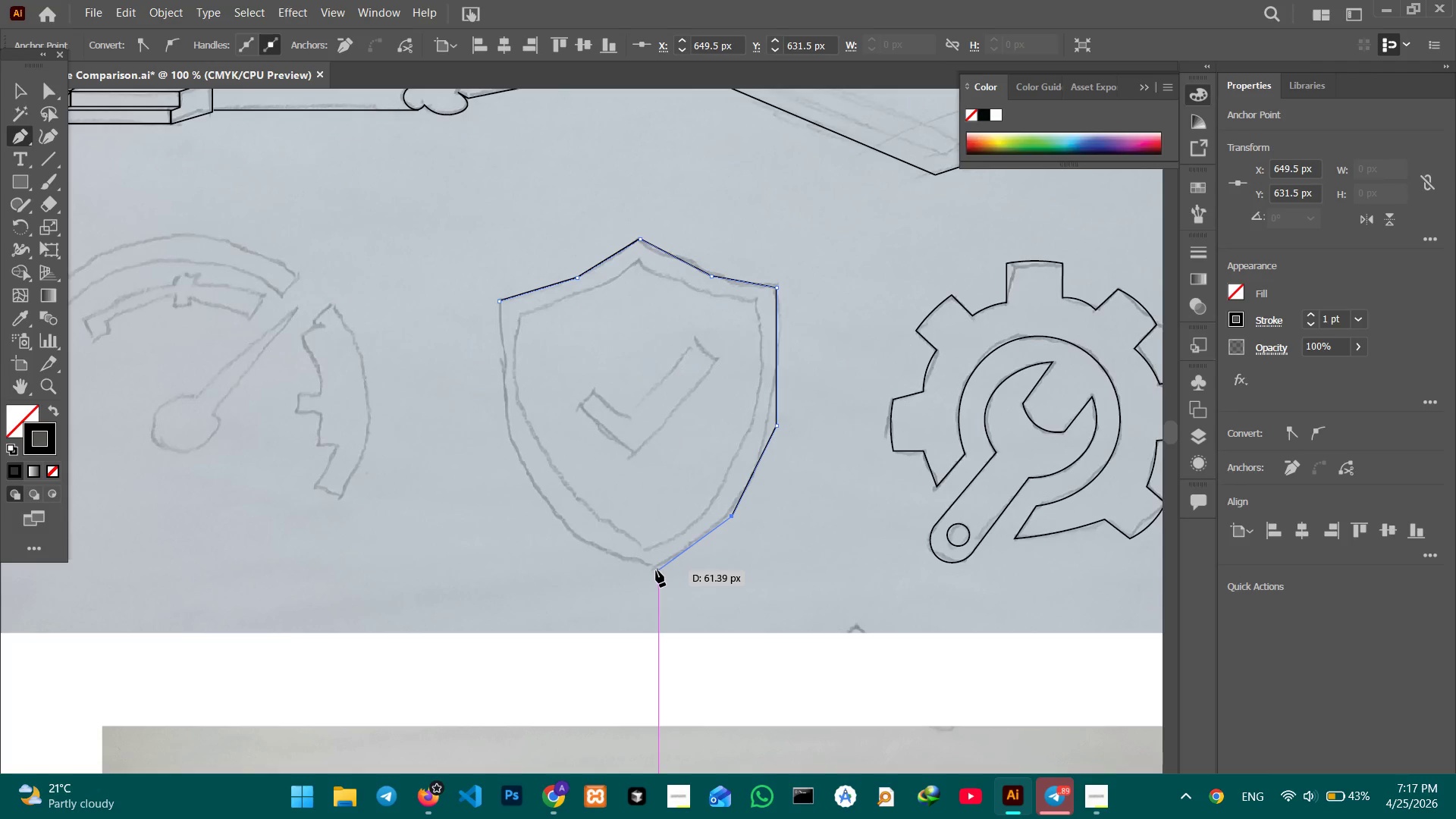 
wait(5.61)
 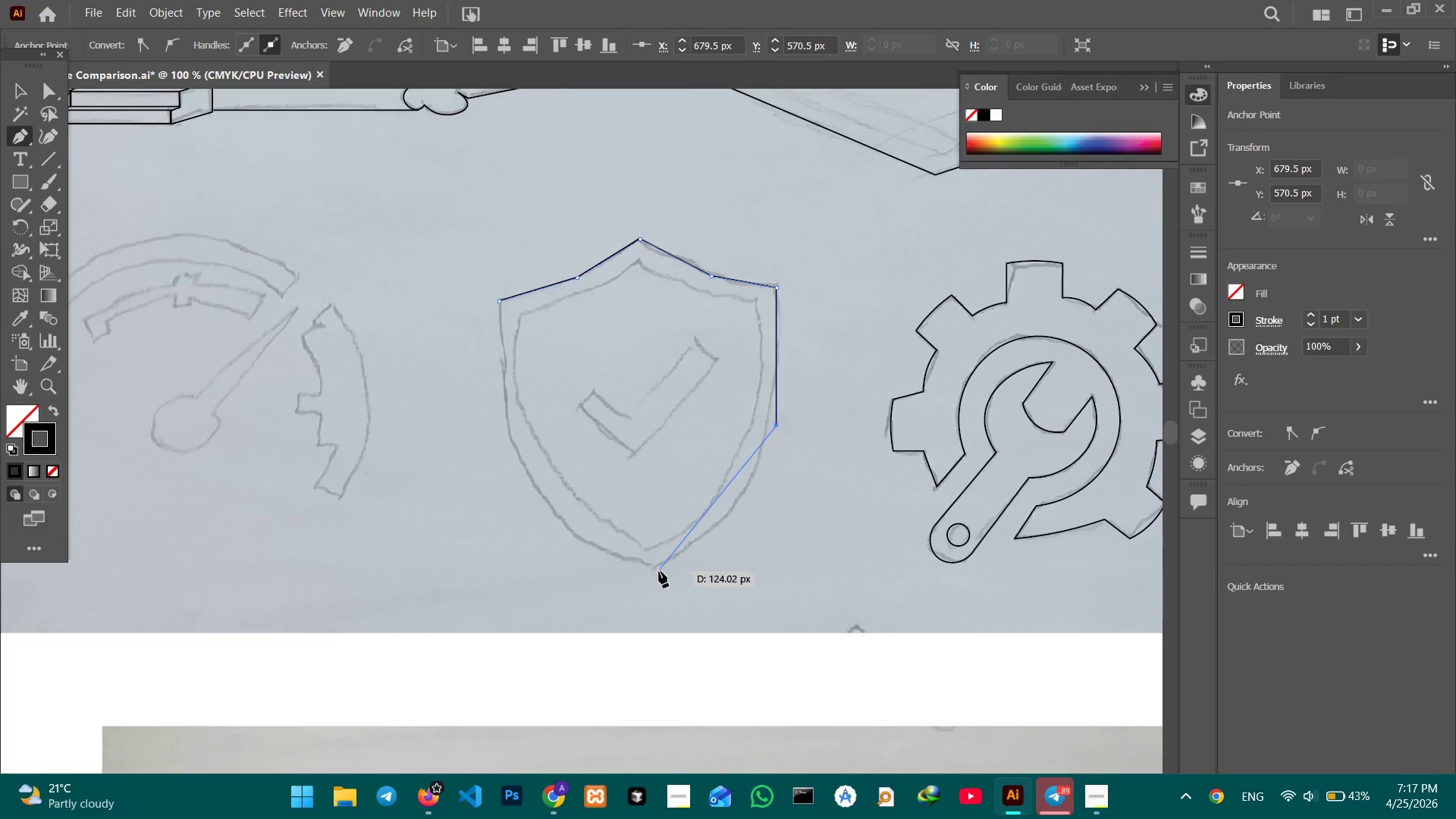 
left_click([657, 570])
 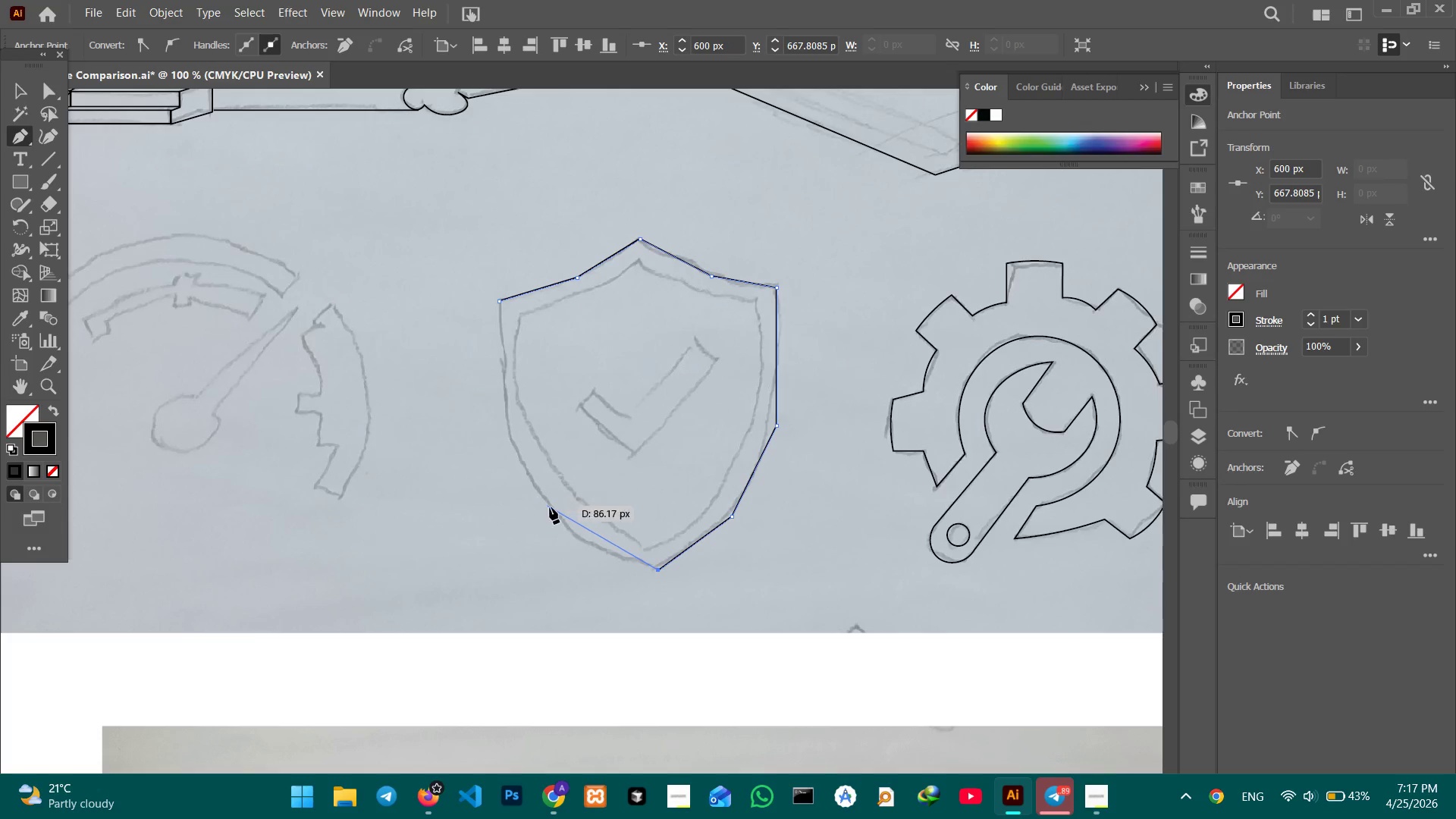 
left_click([557, 516])
 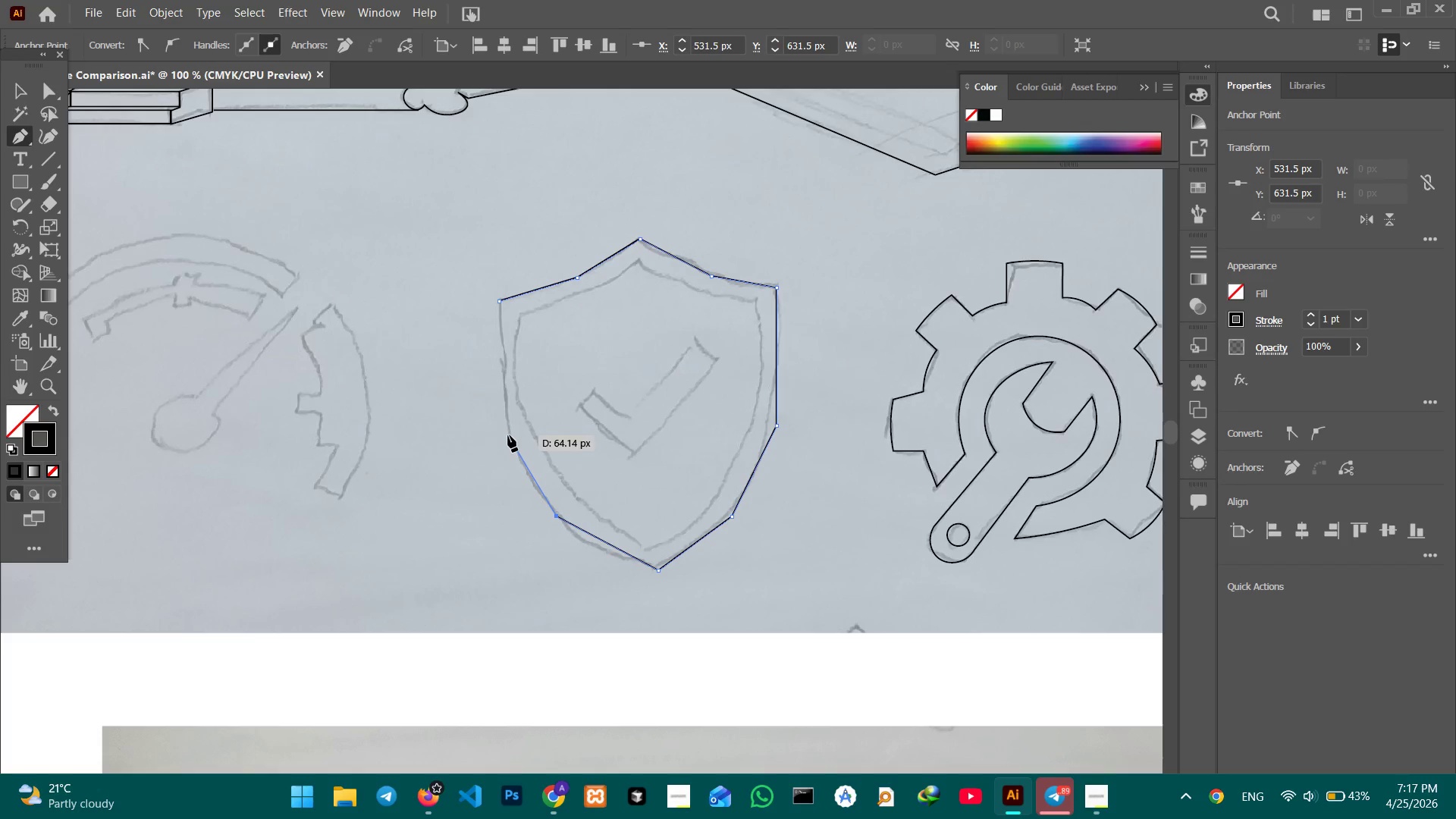 
left_click([508, 435])
 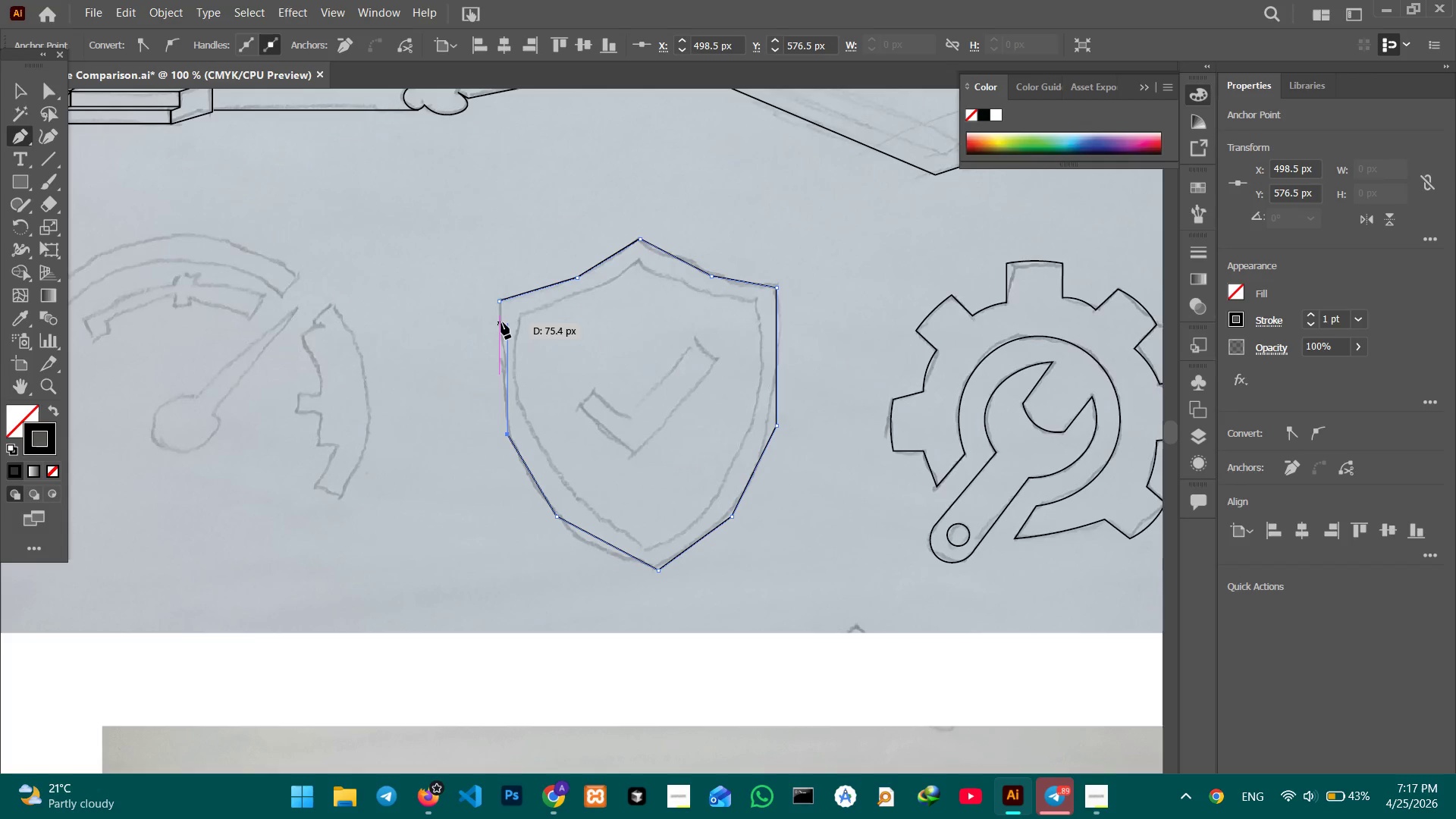 
hold_key(key=ShiftLeft, duration=2.02)
left_click([501, 303])
 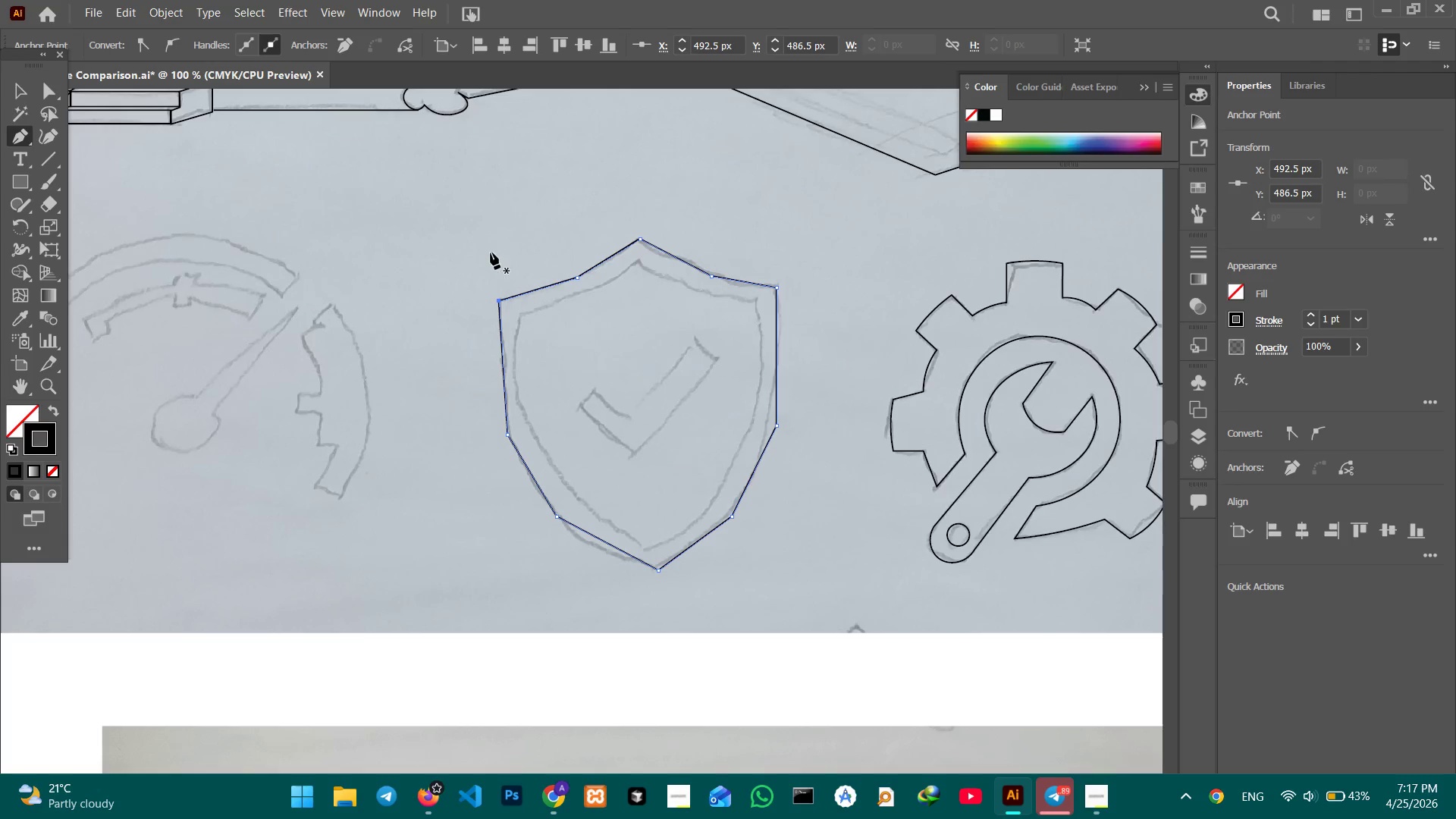 
key(Control+Equal)
 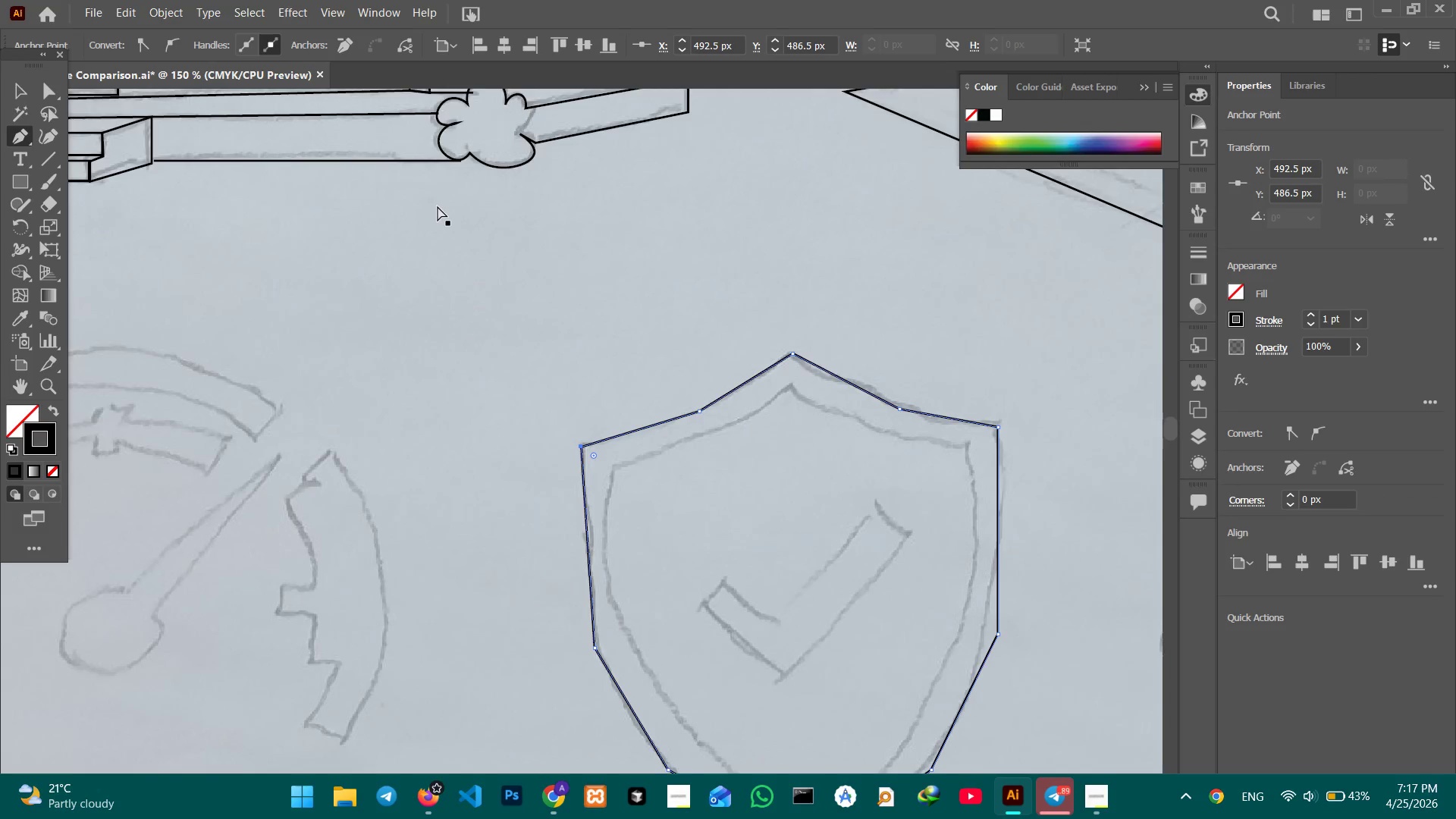 
key(Control+Equal)
 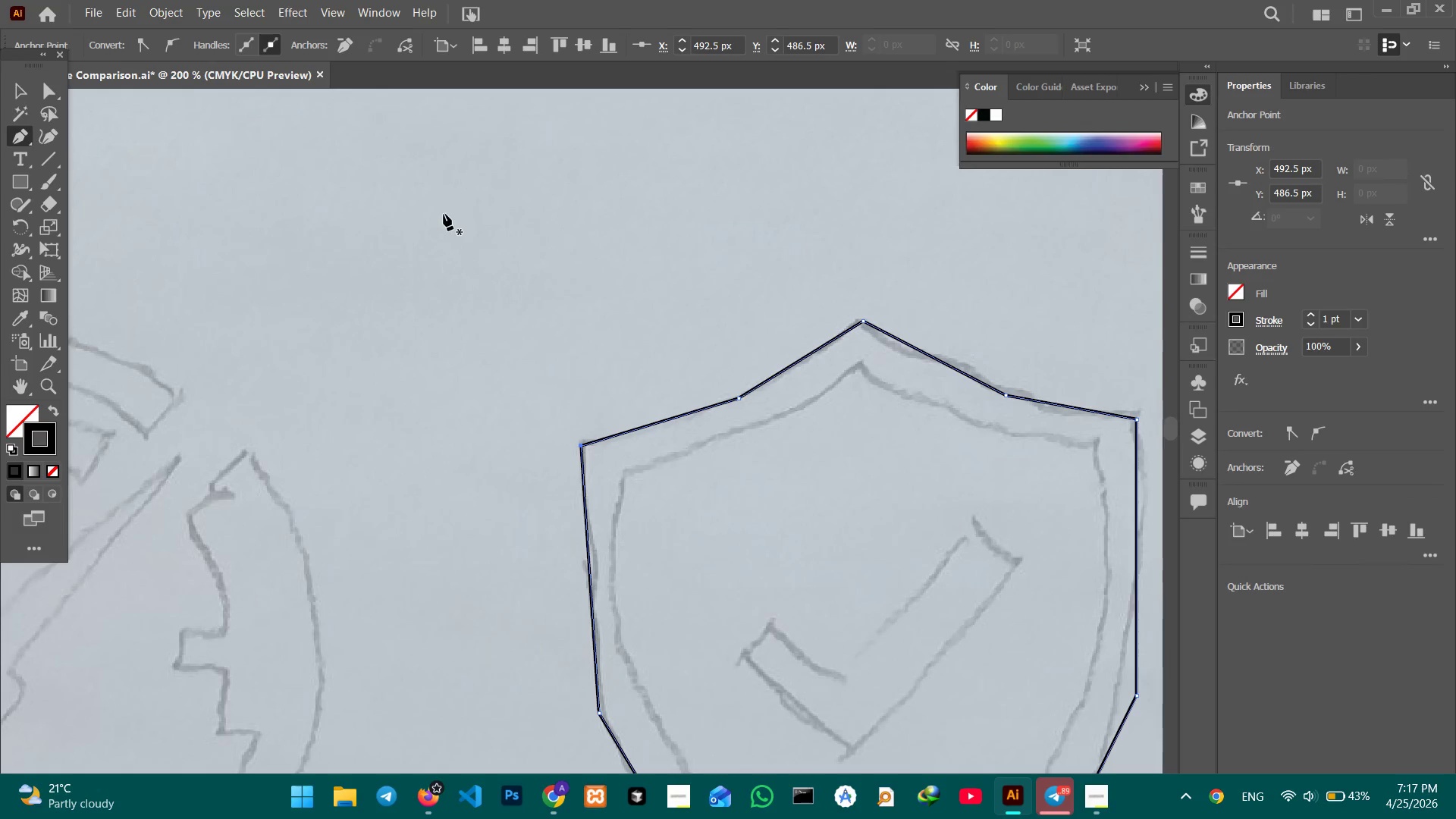 
hold_key(key=Space, duration=0.67)
 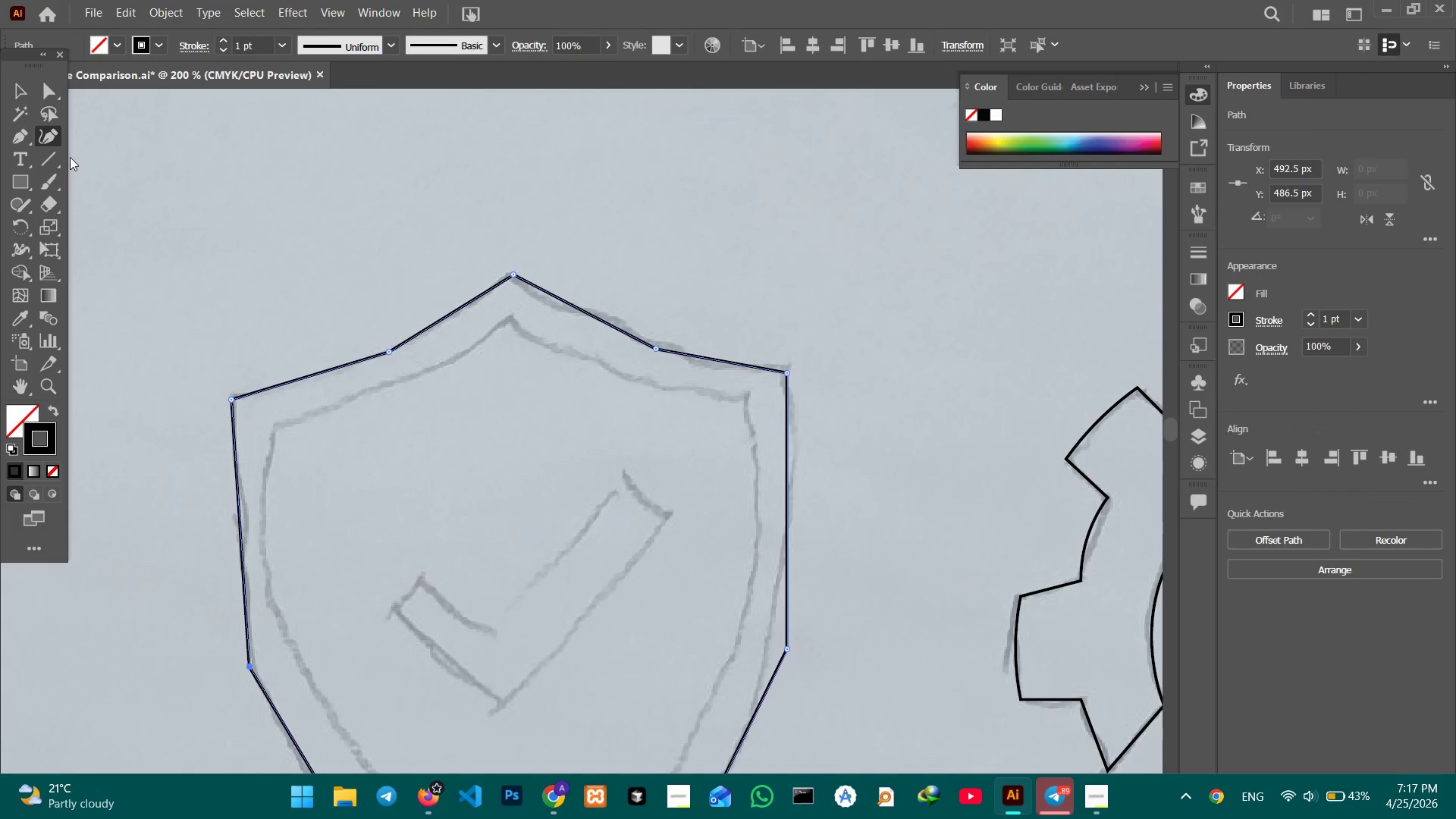 
left_click_drag(start_coordinate=[528, 303], to_coordinate=[171, 255])
 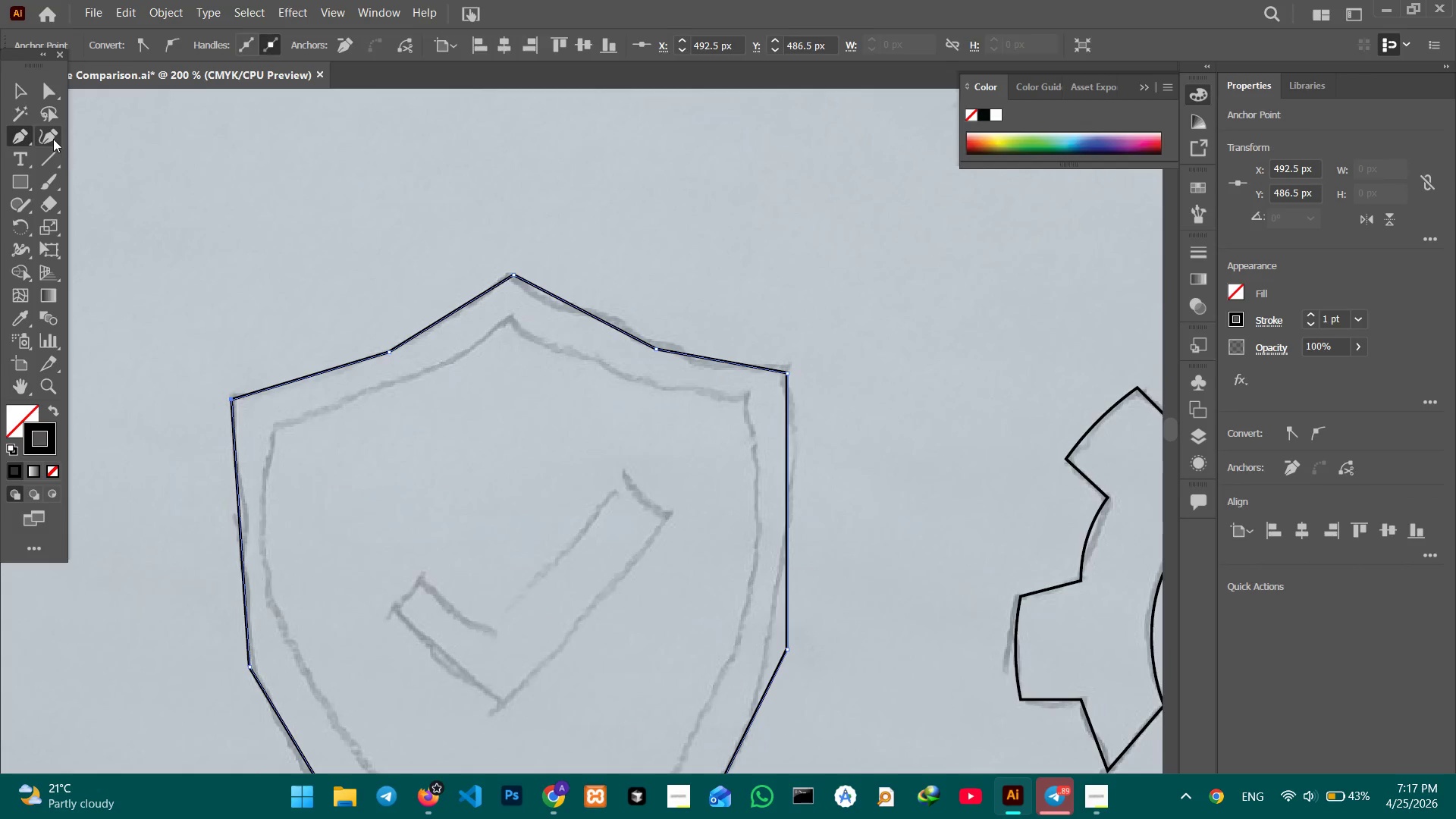 
left_click([53, 139])
 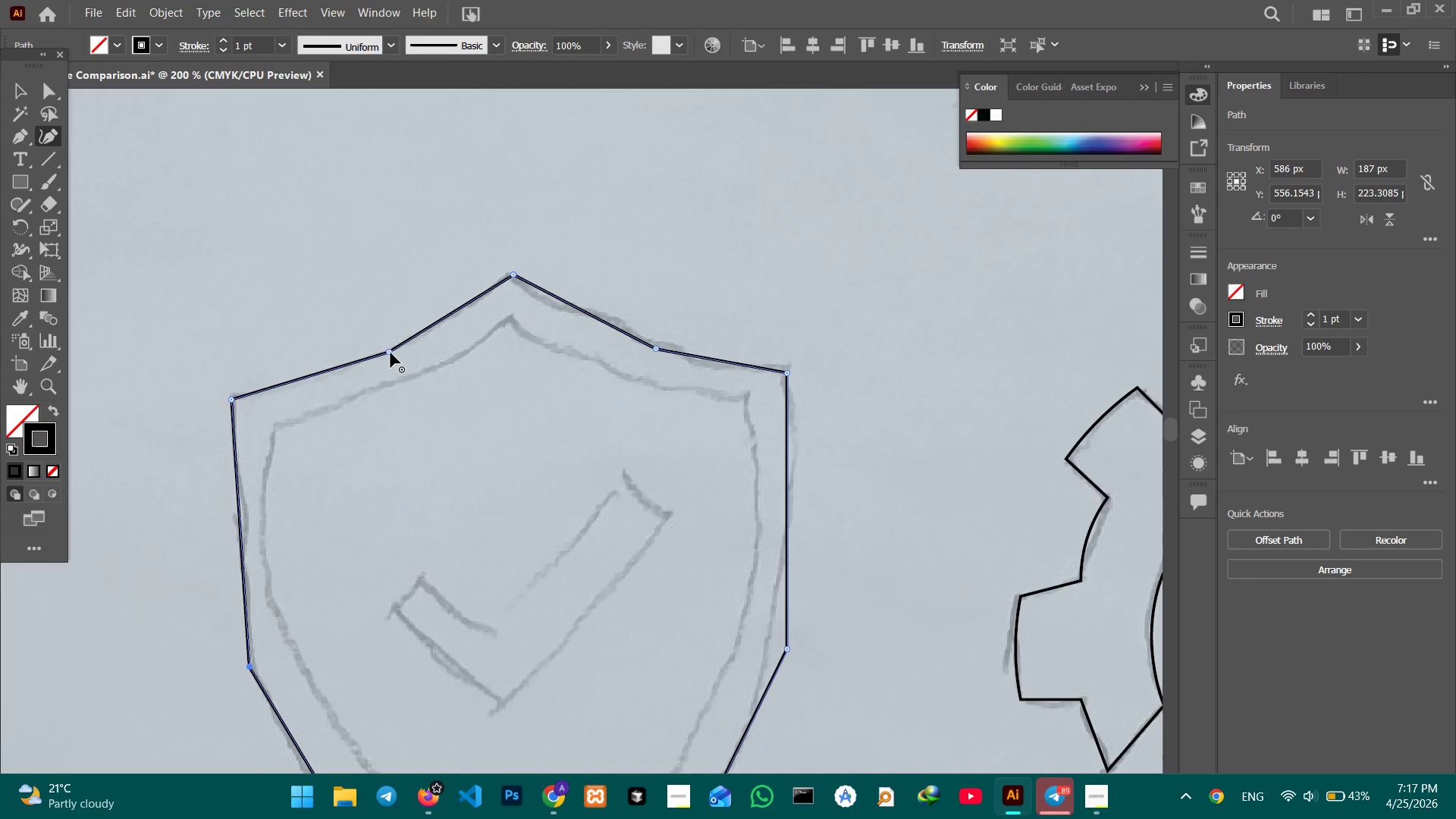 
left_click([392, 351])
 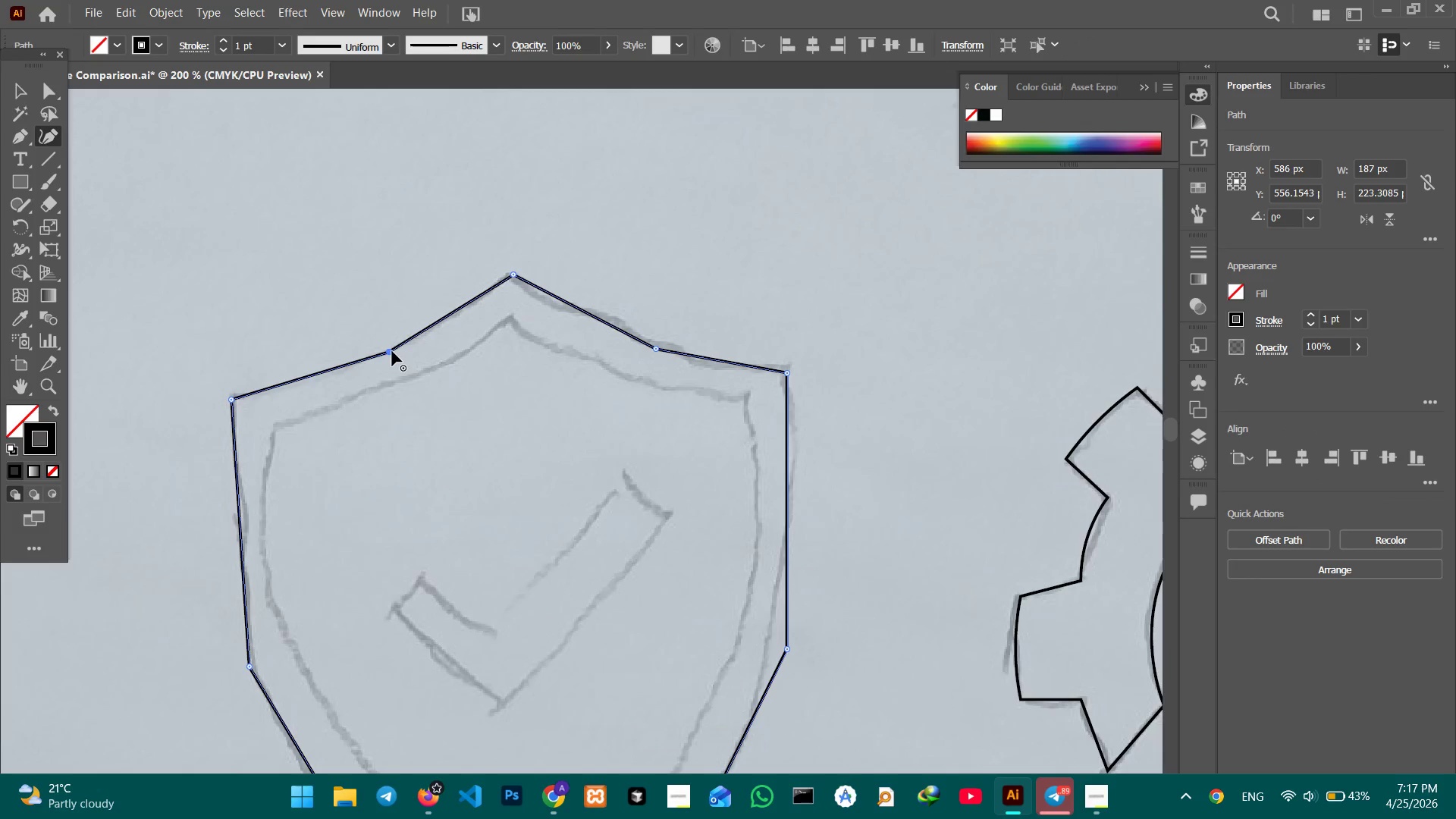 
key(Backspace)
 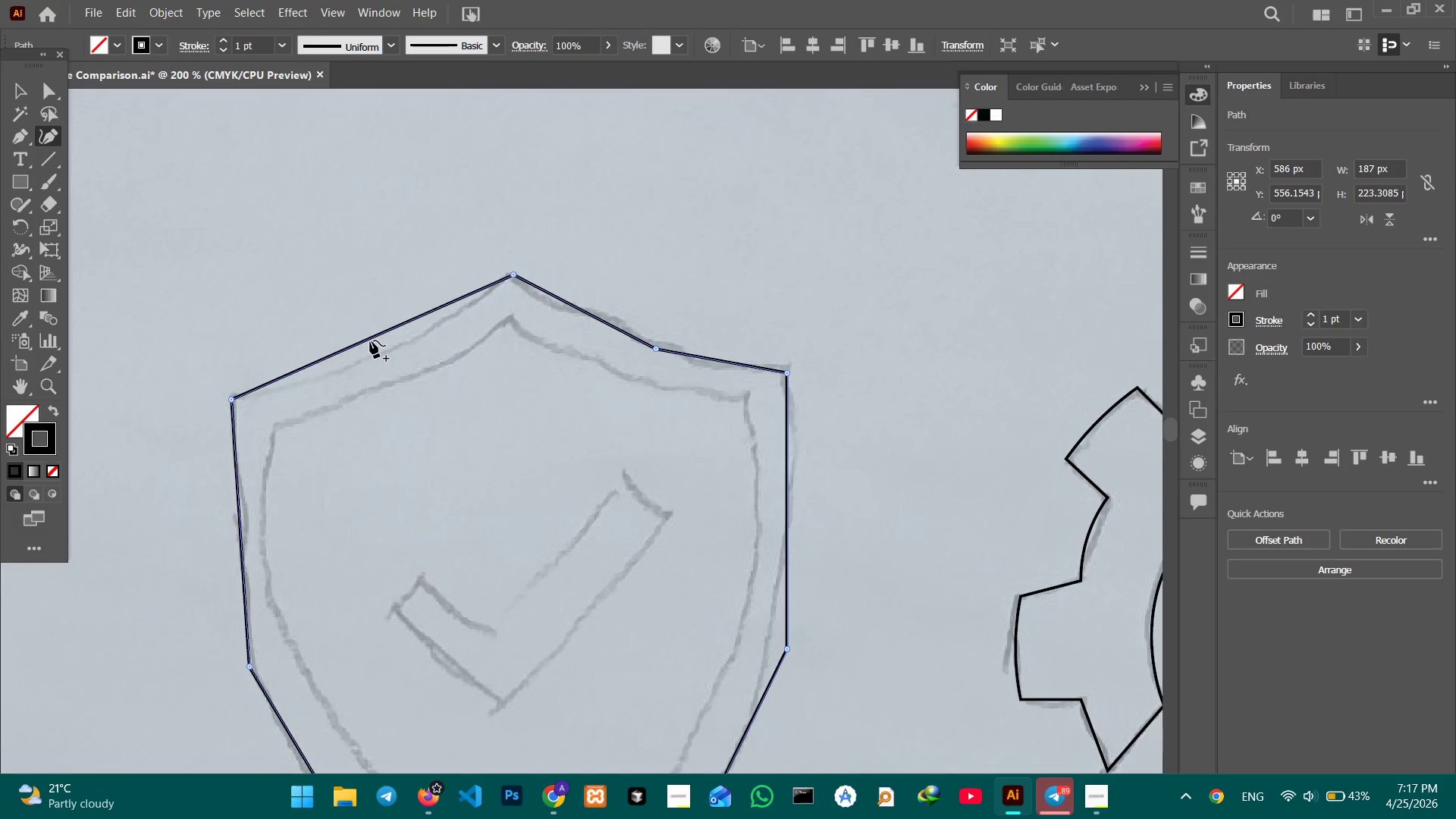 
left_click_drag(start_coordinate=[370, 340], to_coordinate=[378, 356])
 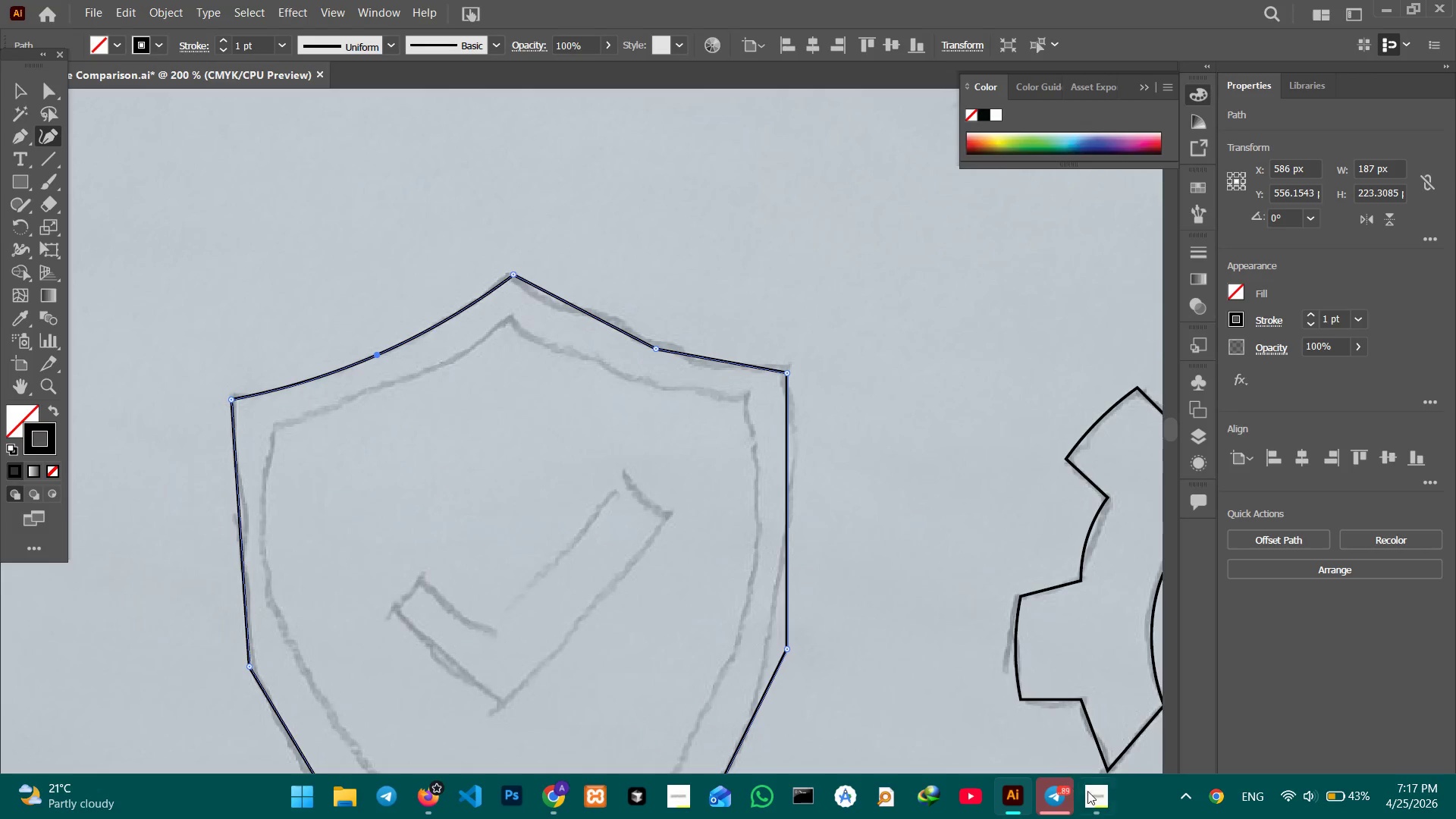 
left_click([1093, 798])